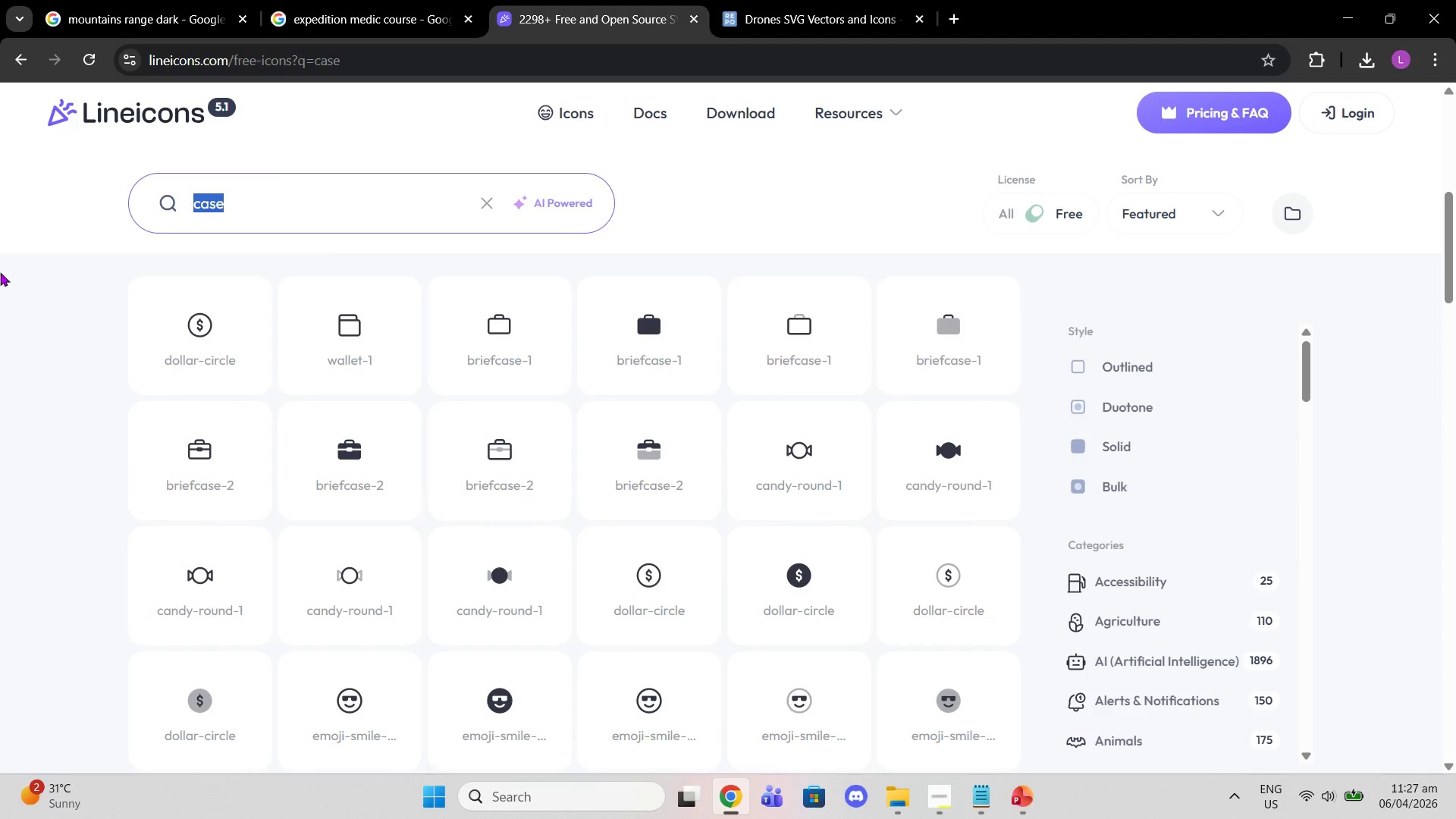 
type(drone)
 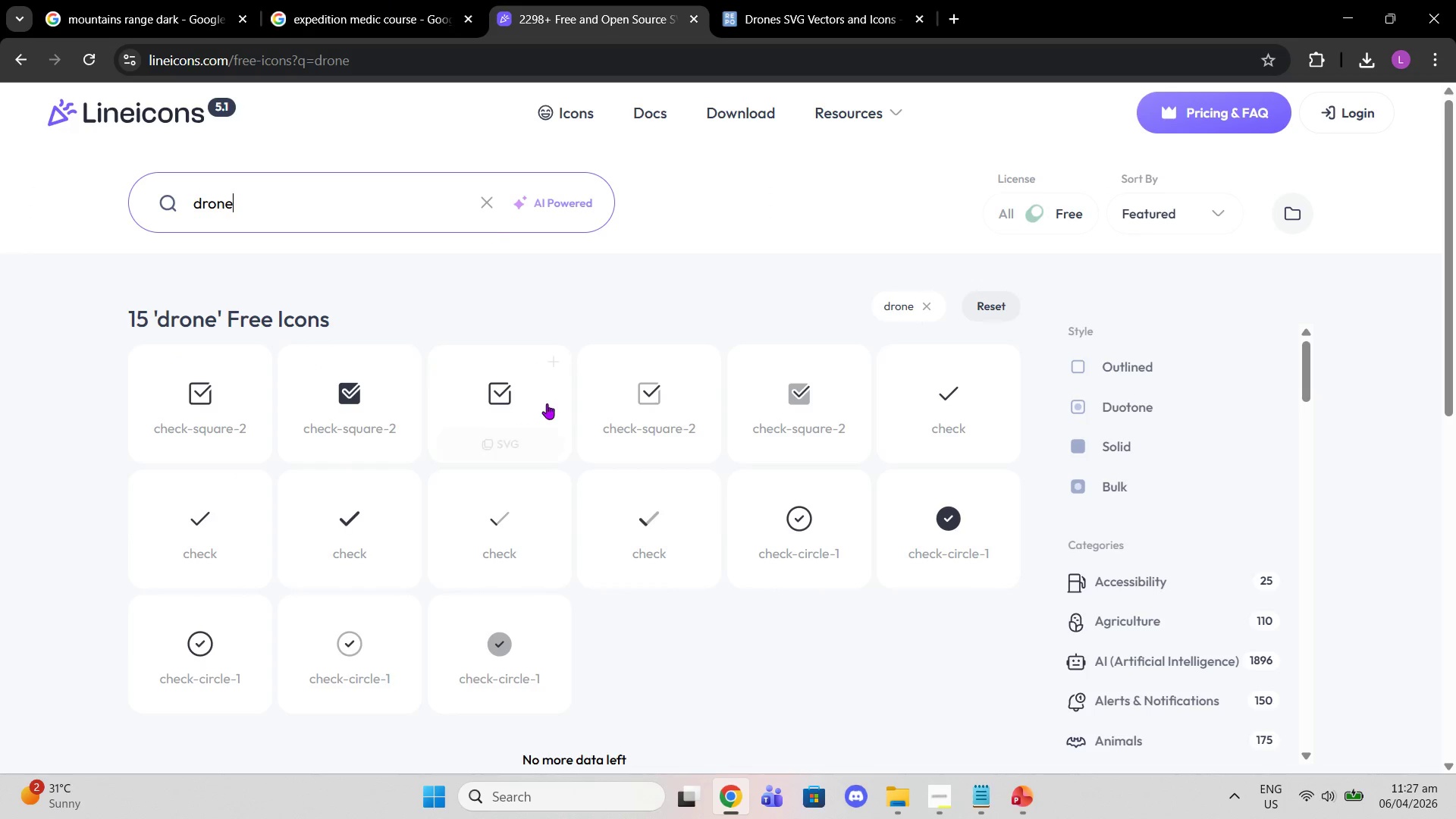 
left_click([389, 212])
 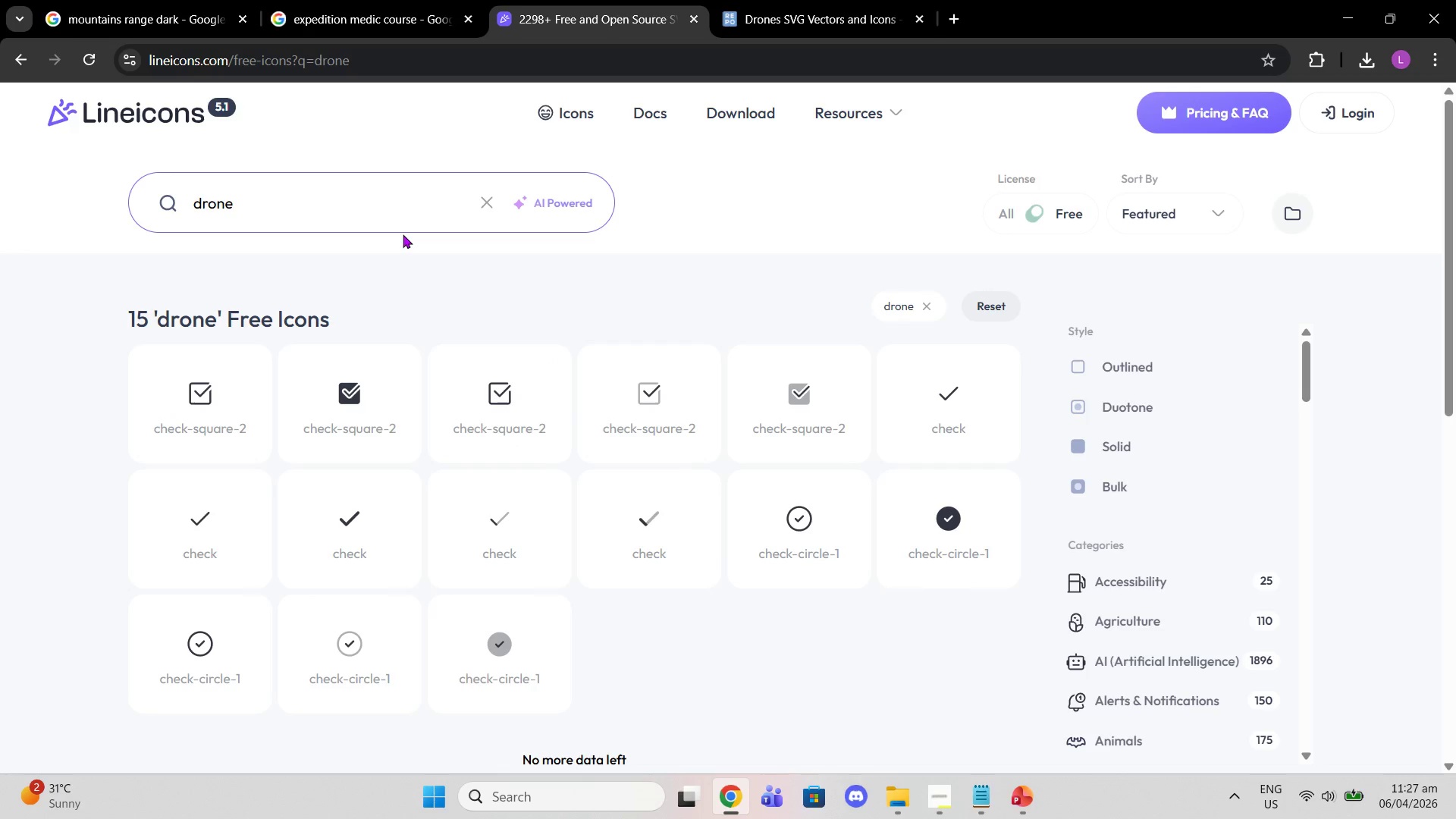 
key(Enter)
 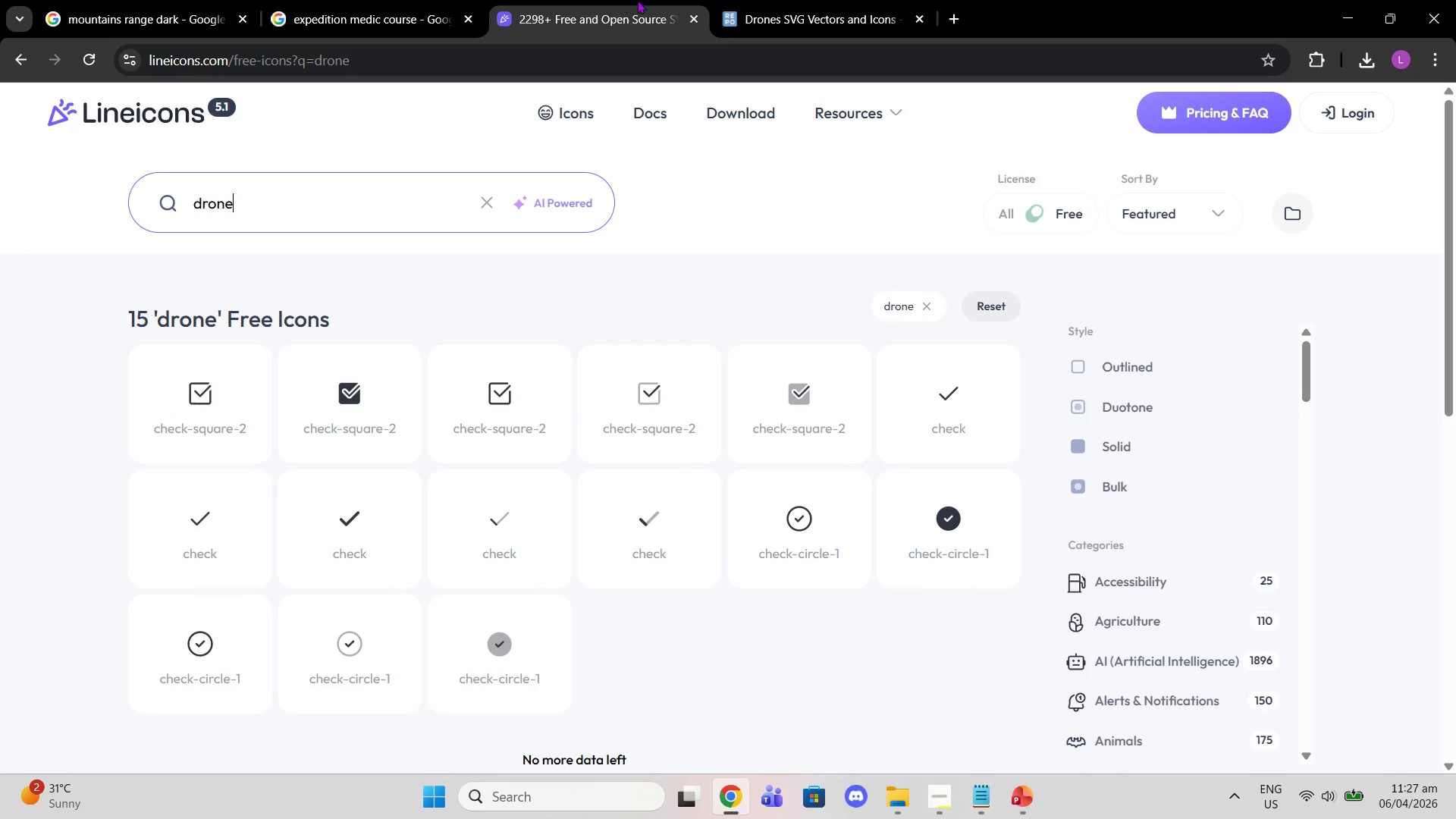 
left_click([810, 0])
 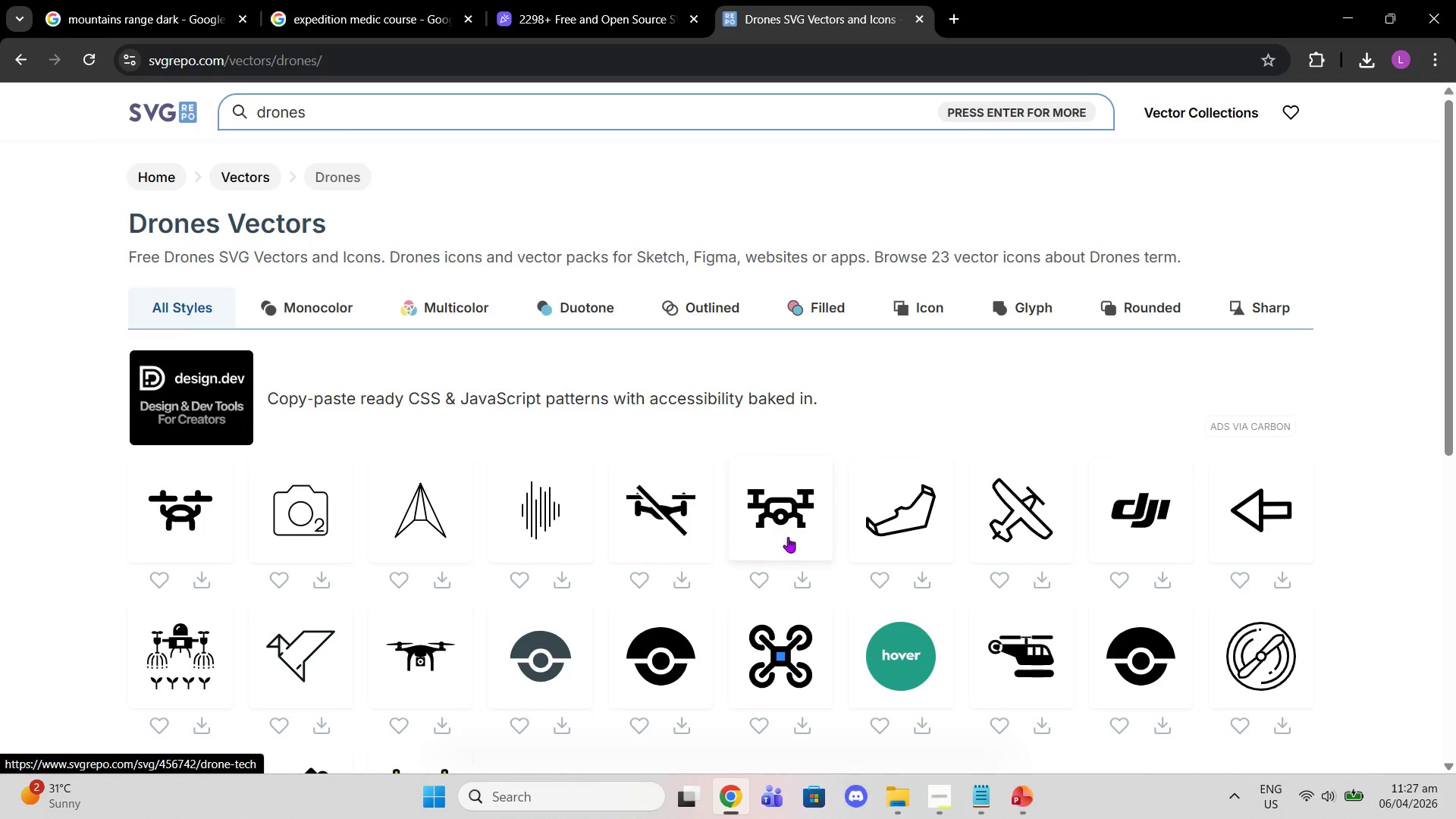 
wait(5.23)
 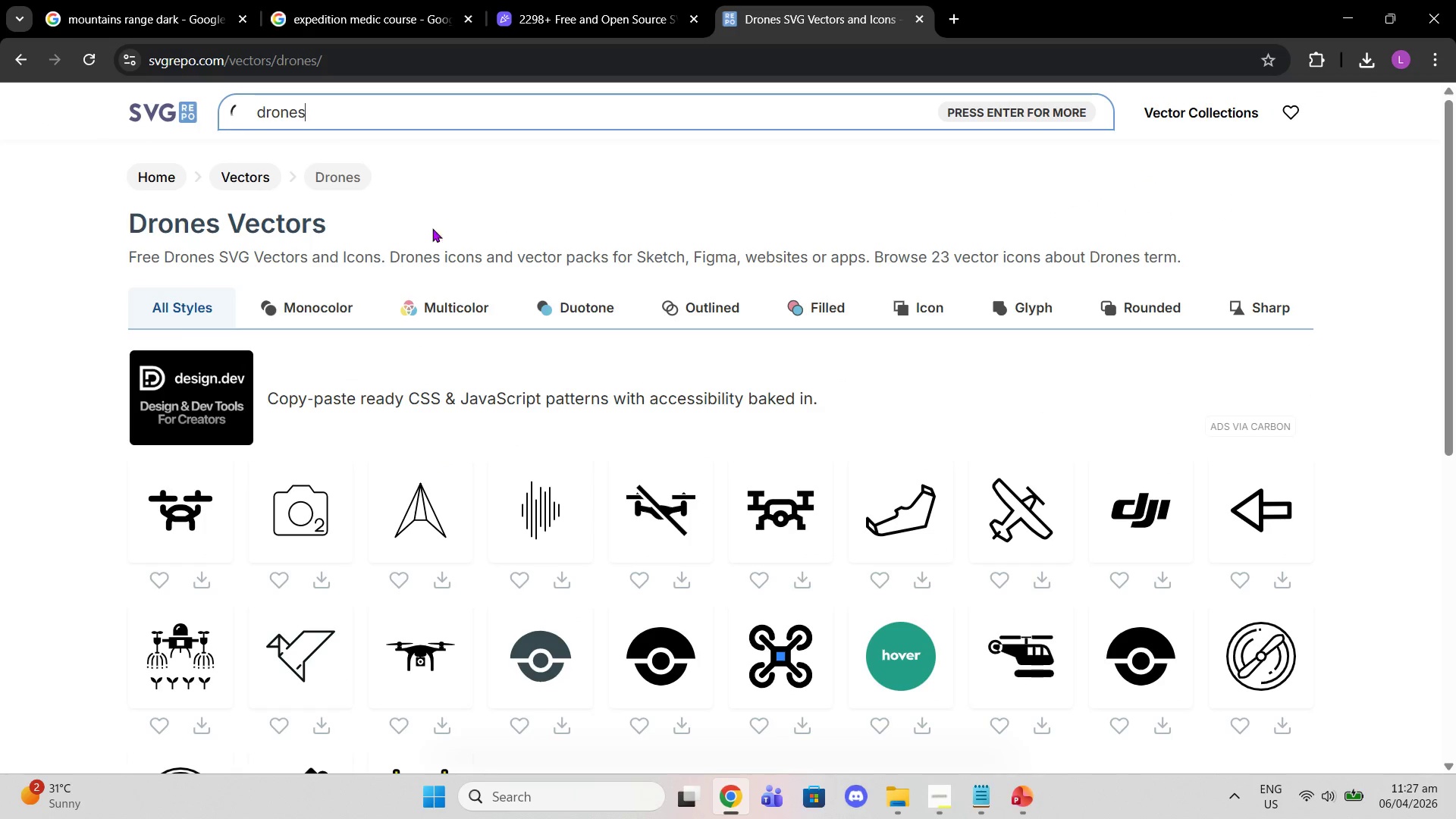 
scroll: coordinate [819, 506], scroll_direction: down, amount: 1.0
 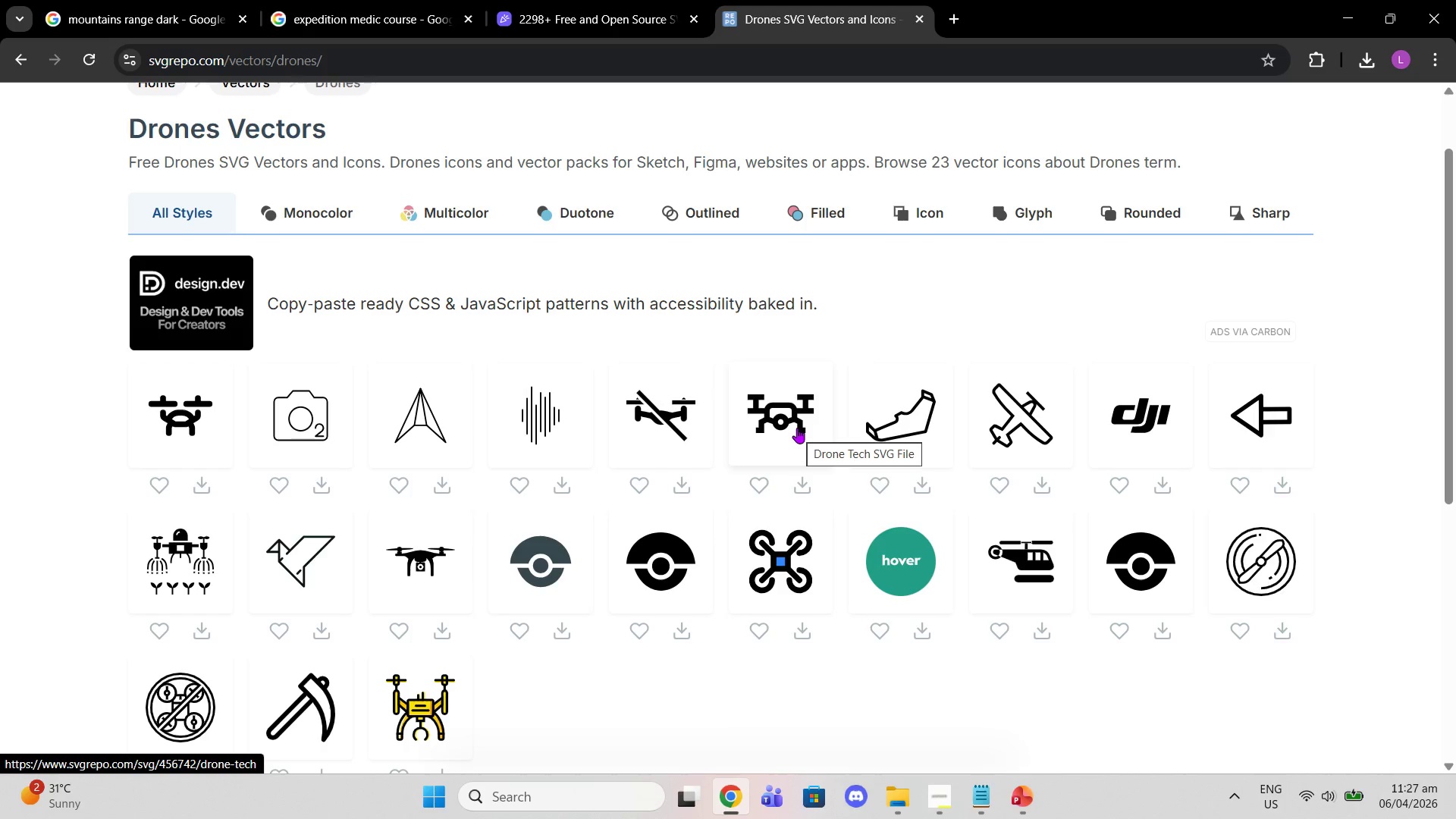 
left_click([795, 428])
 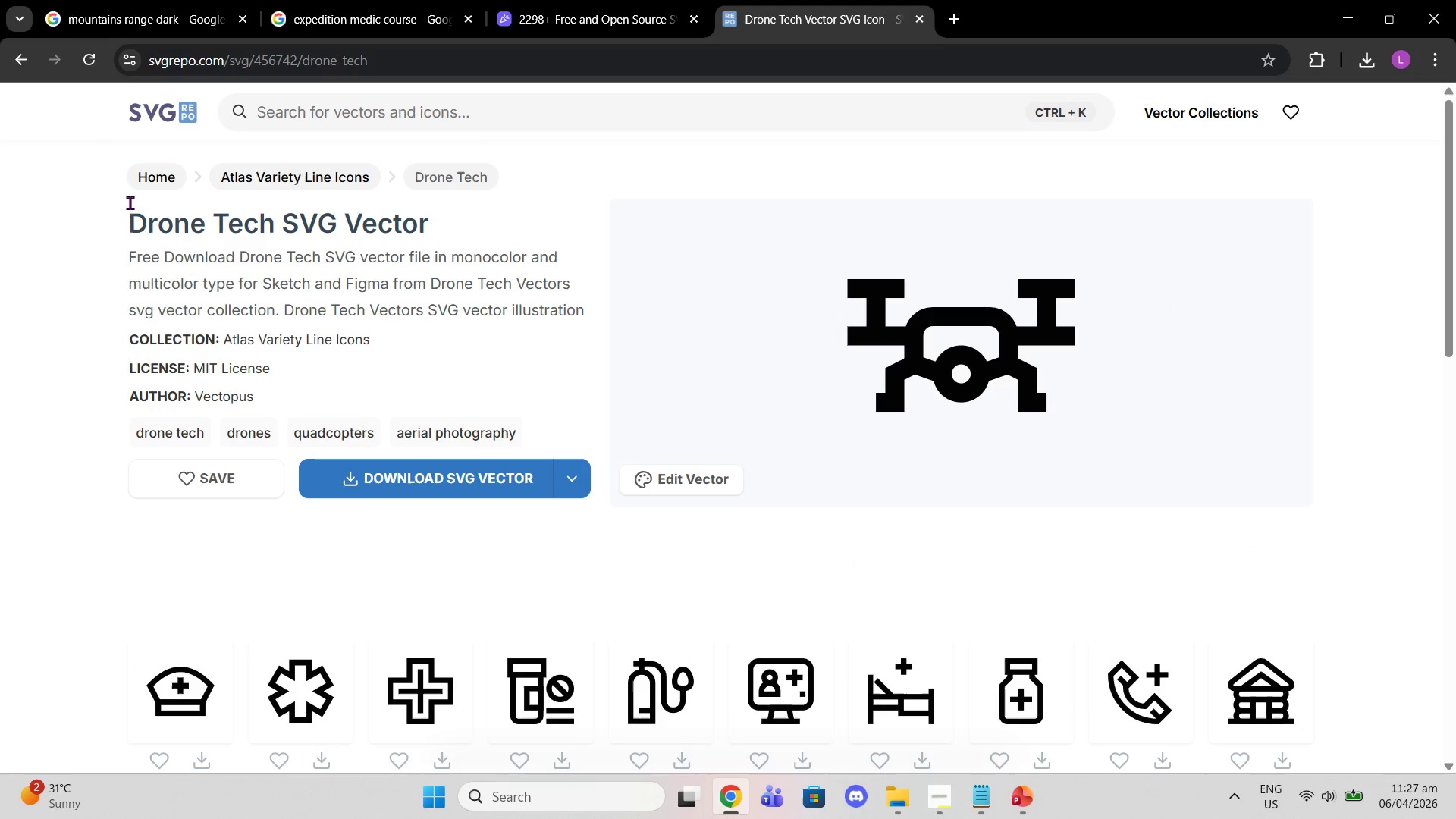 
left_click([28, 53])
 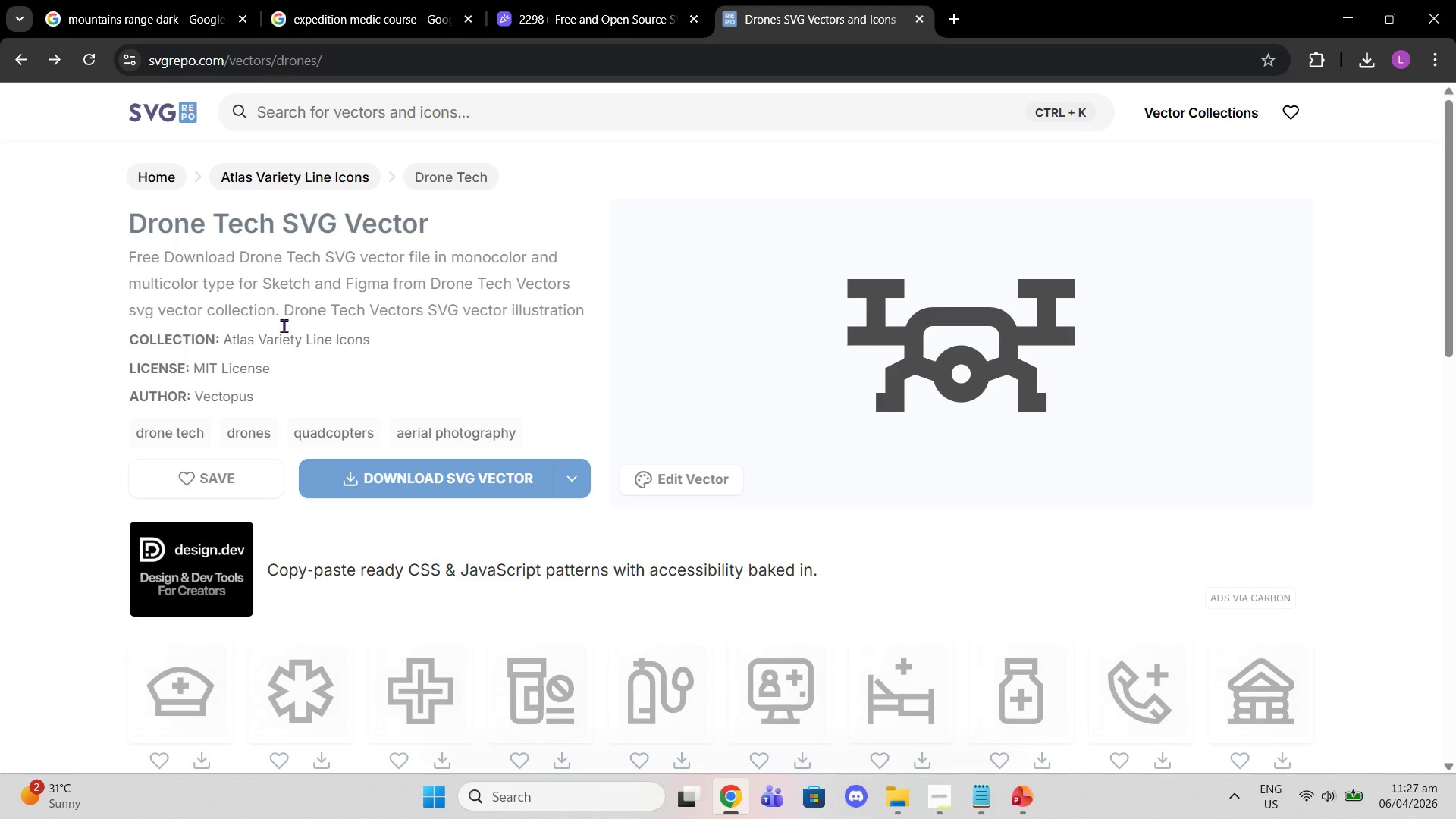 
scroll: coordinate [454, 472], scroll_direction: down, amount: 1.0
 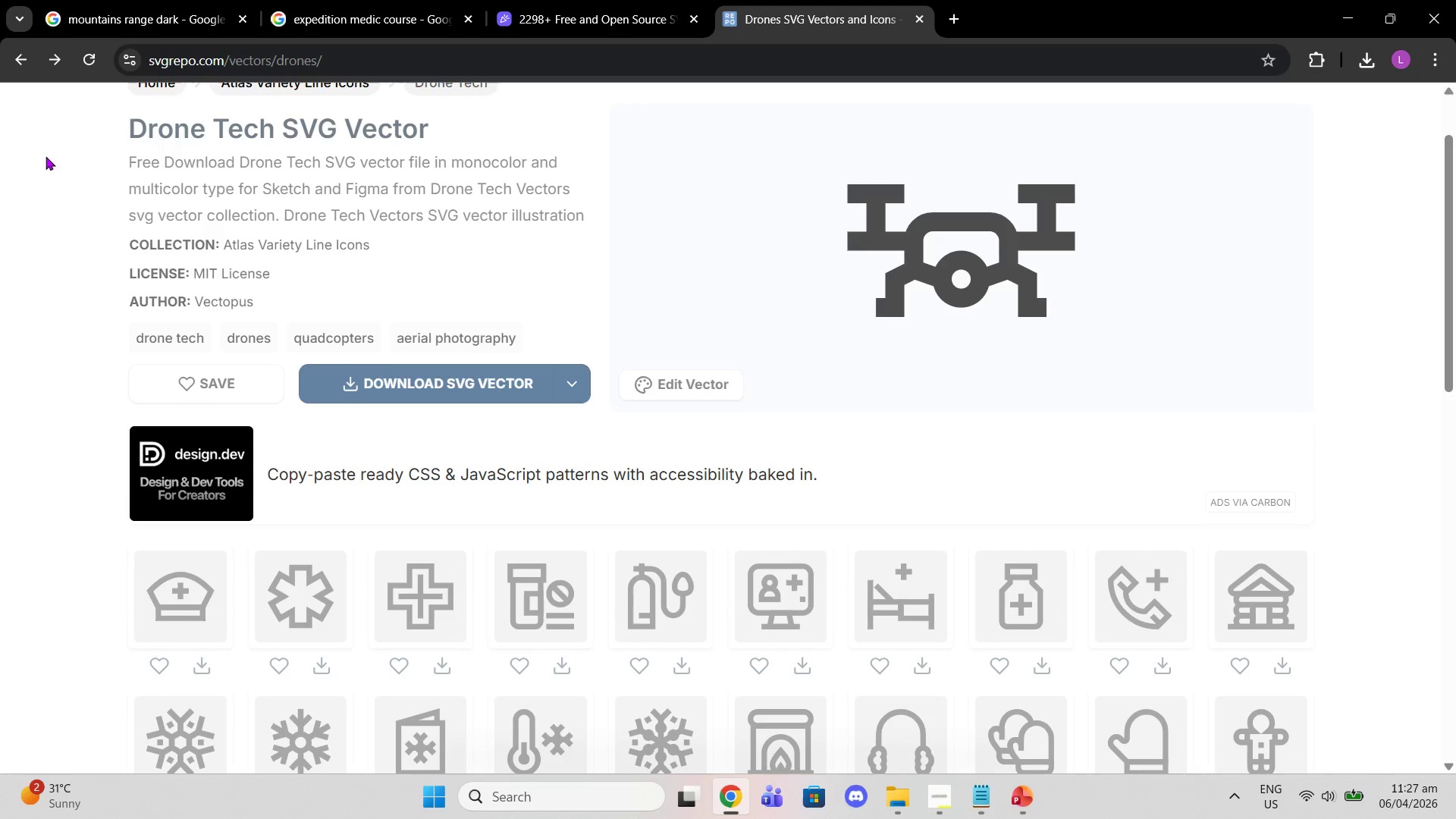 
scroll: coordinate [73, 218], scroll_direction: up, amount: 2.0
 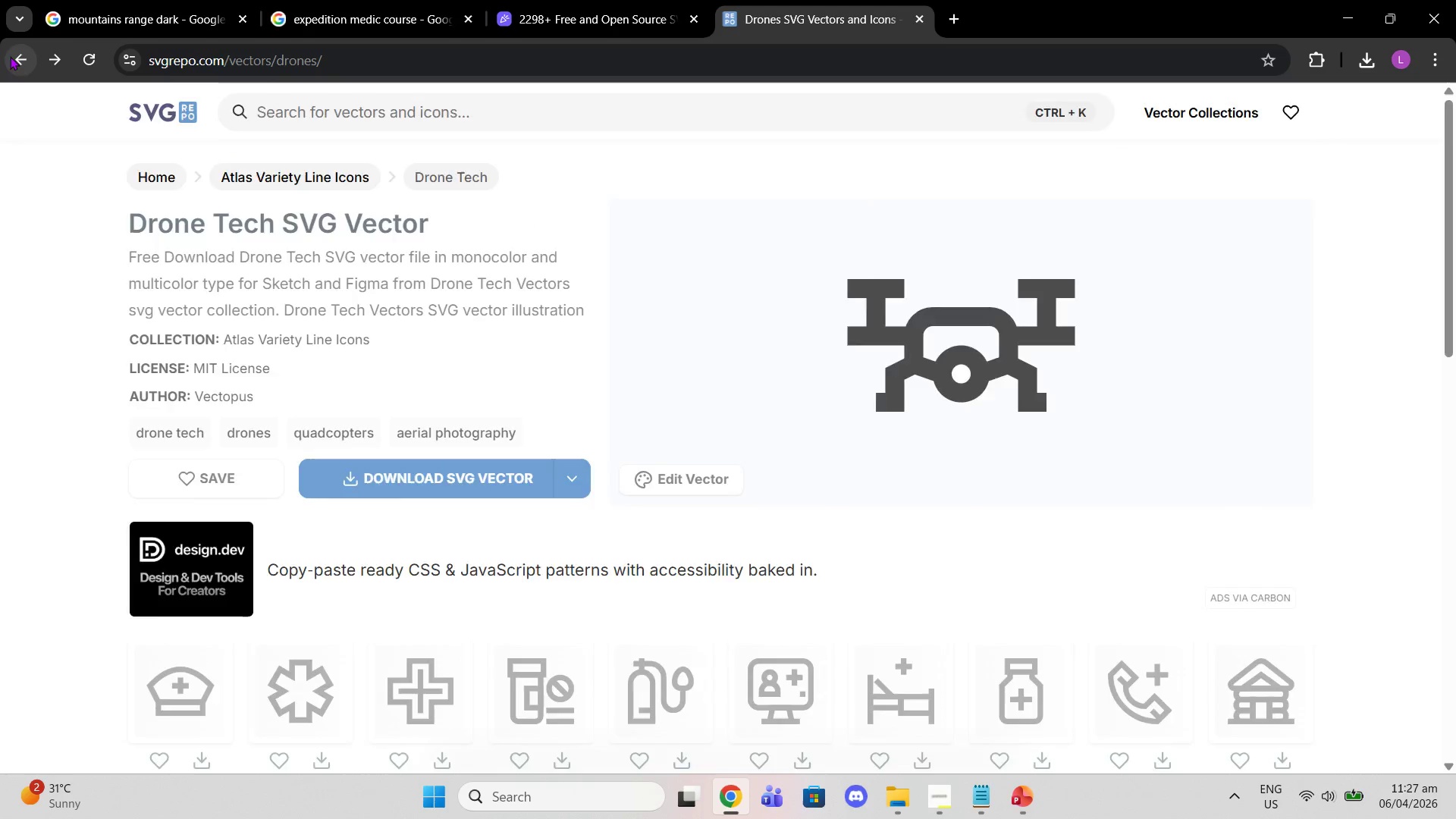 
left_click([13, 58])
 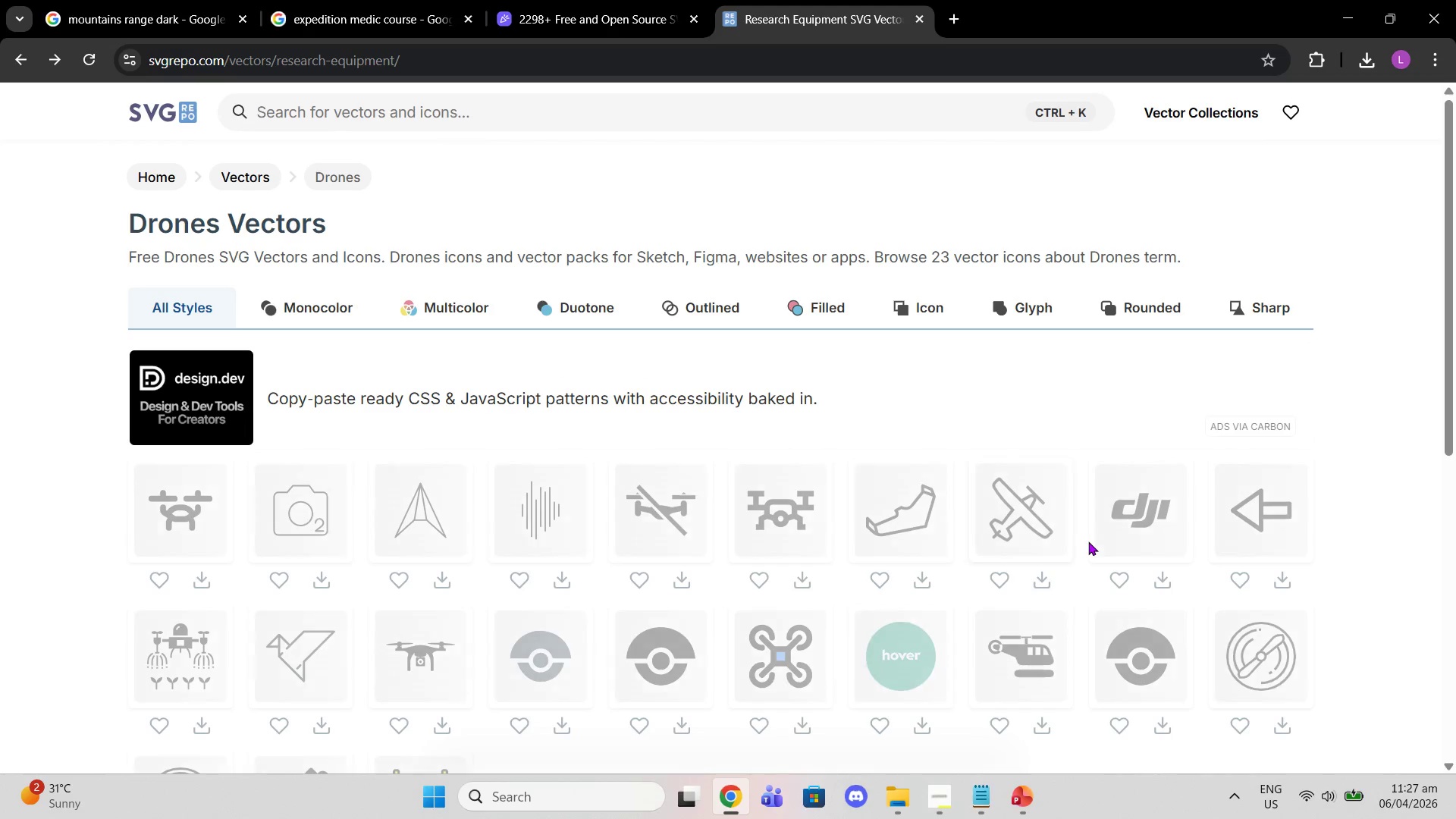 
scroll: coordinate [1084, 521], scroll_direction: down, amount: 1.0
 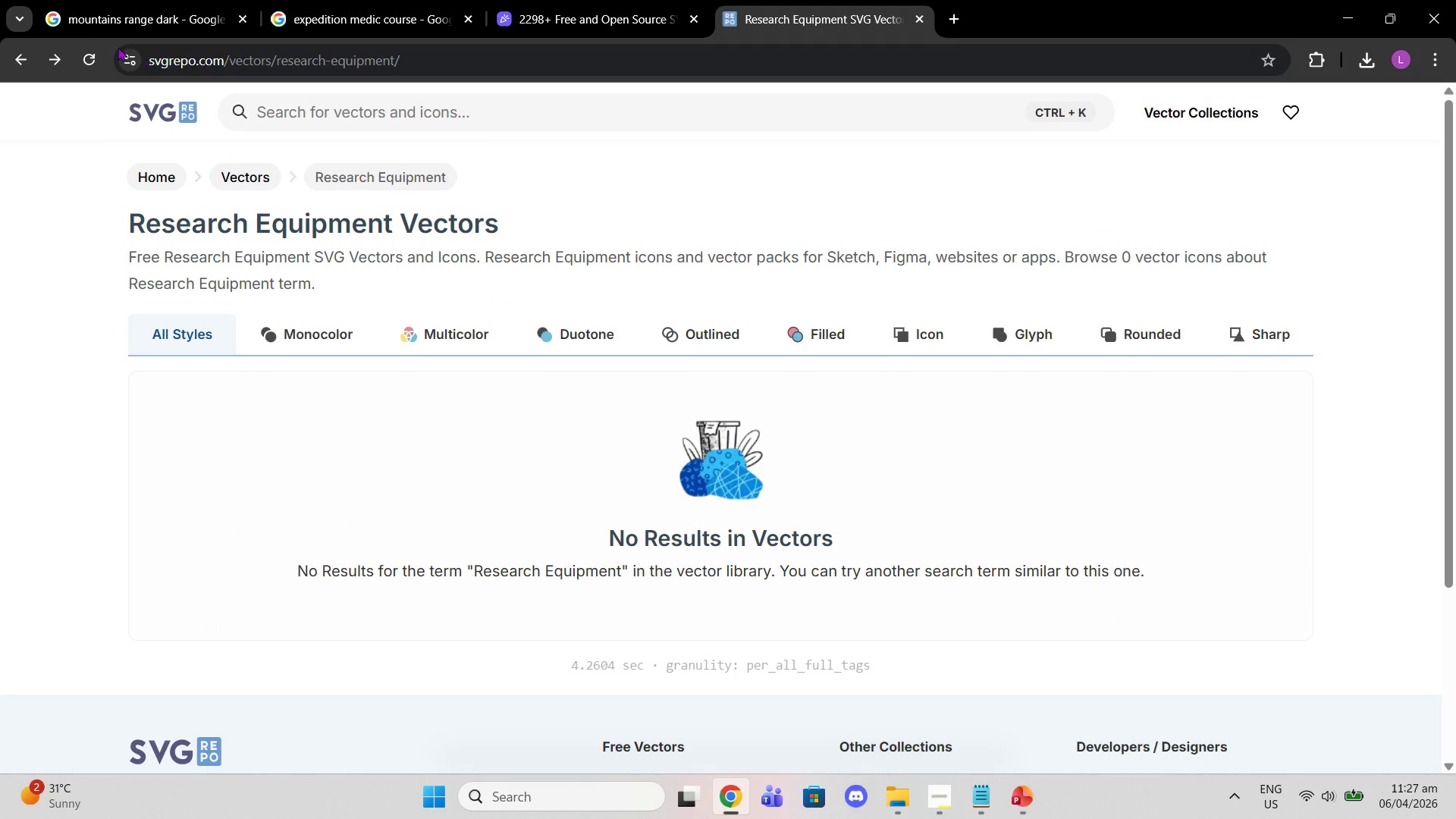 
left_click([46, 60])
 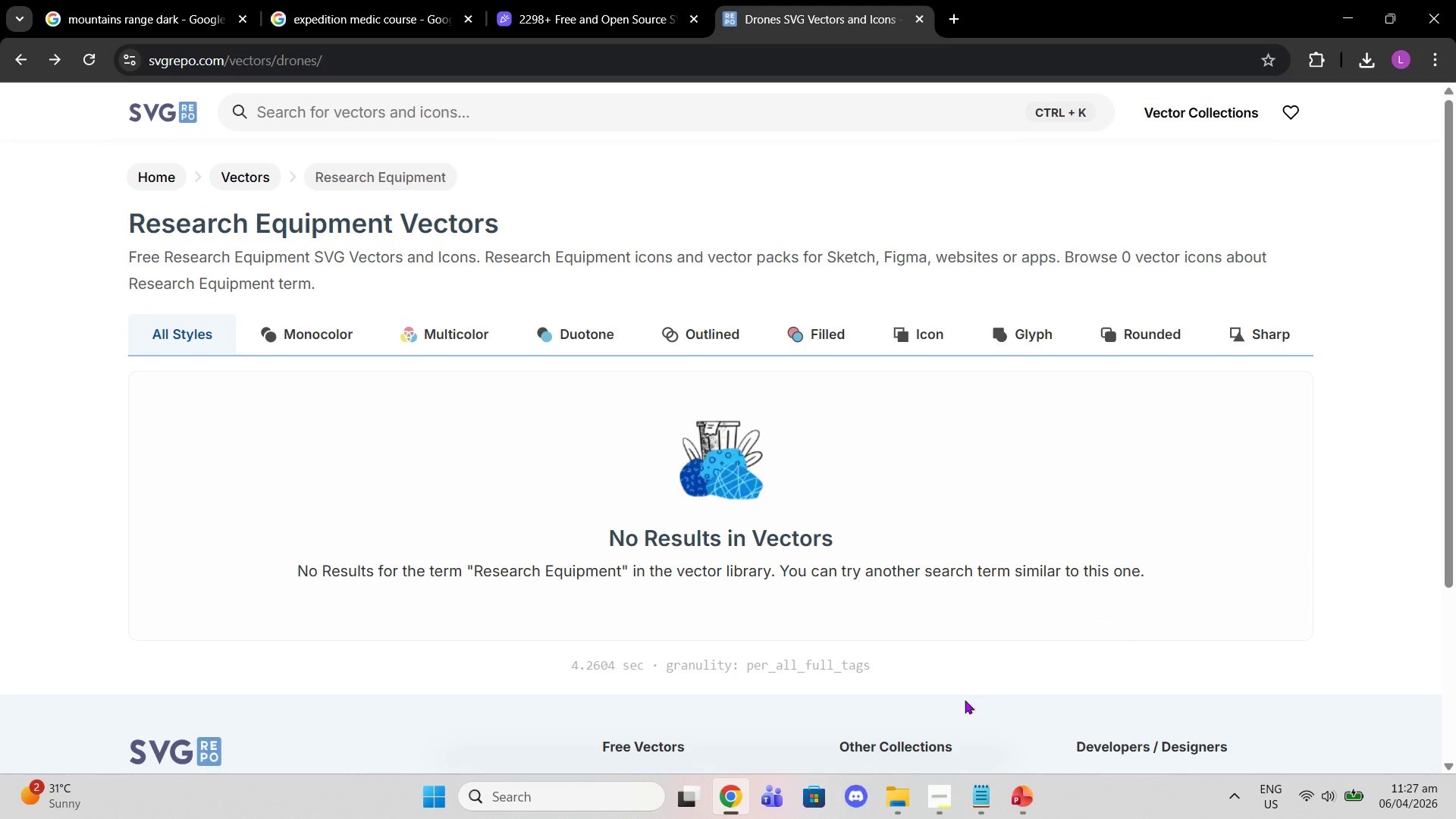 
left_click([940, 795])